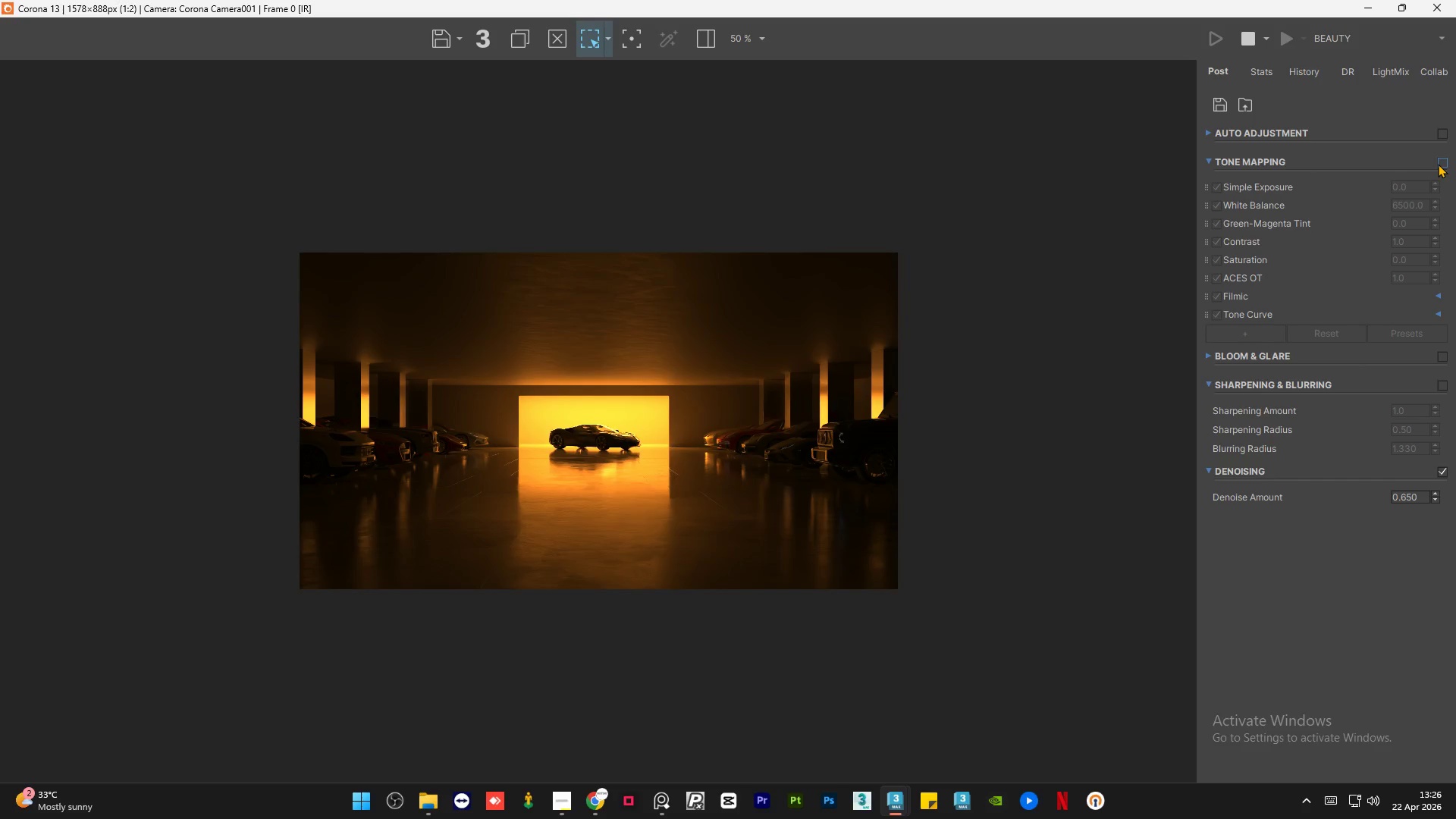 
left_click([1438, 164])
 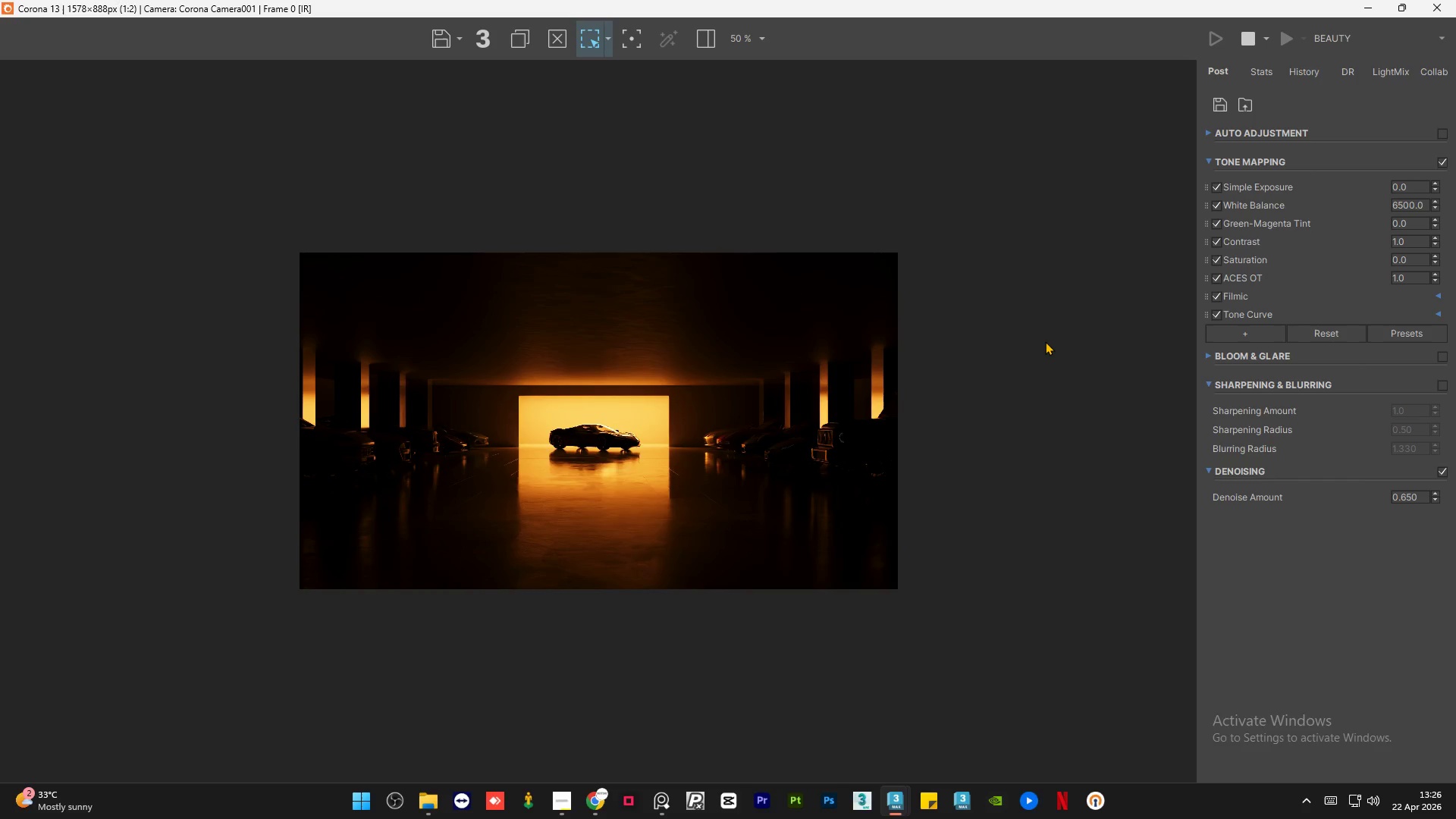 
left_click([1045, 342])
 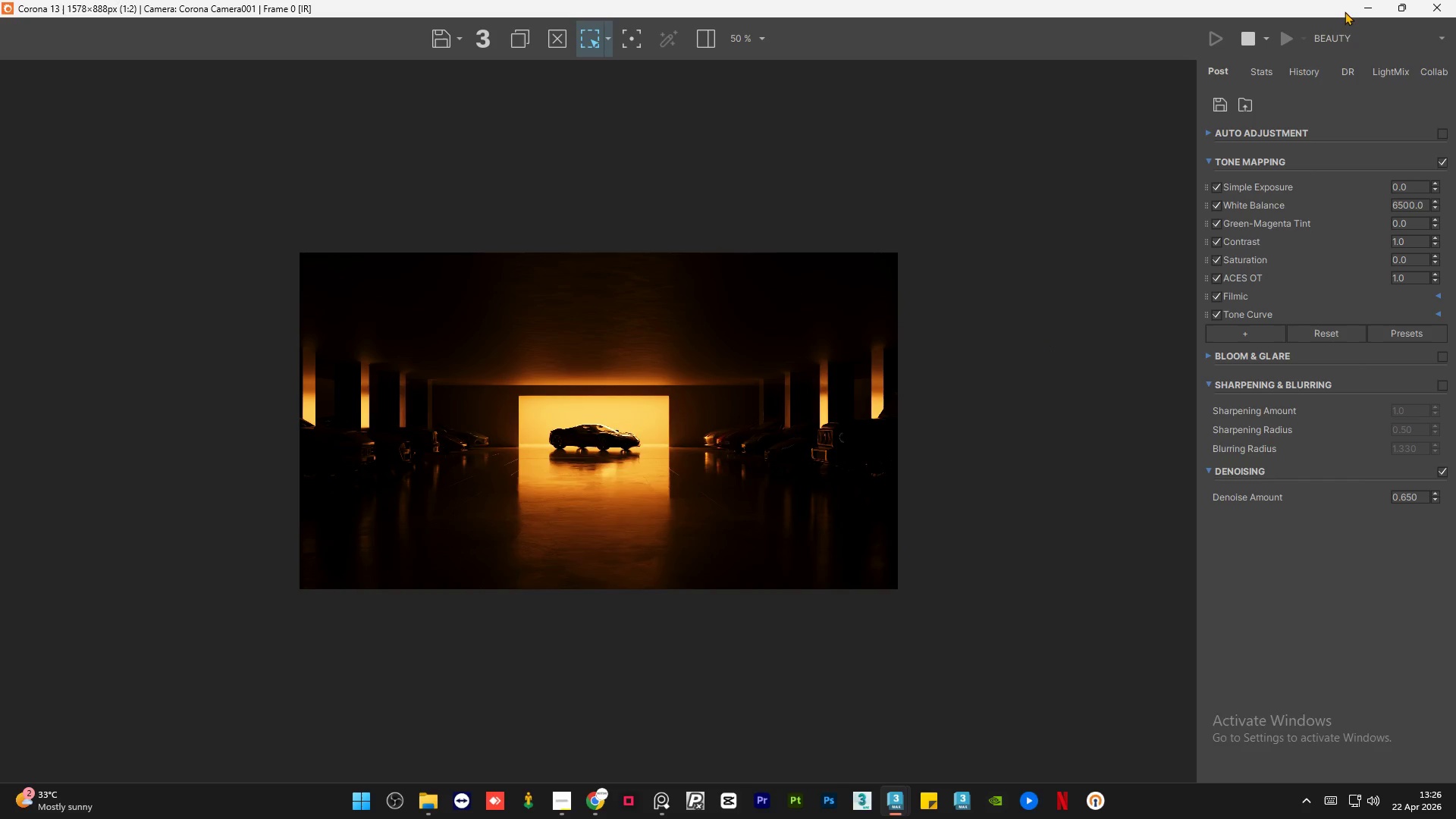 
left_click([1359, 9])
 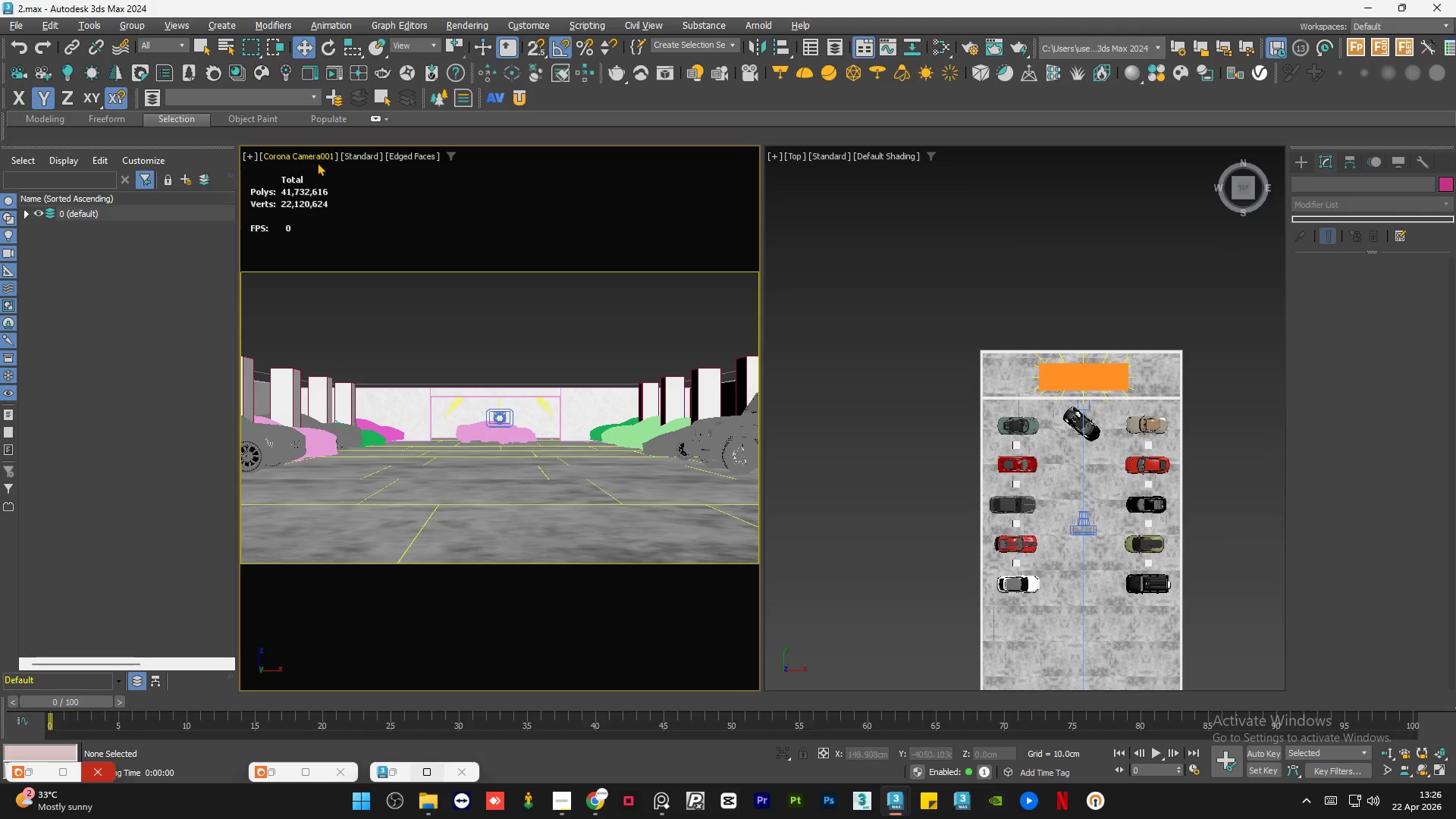 
left_click([313, 153])
 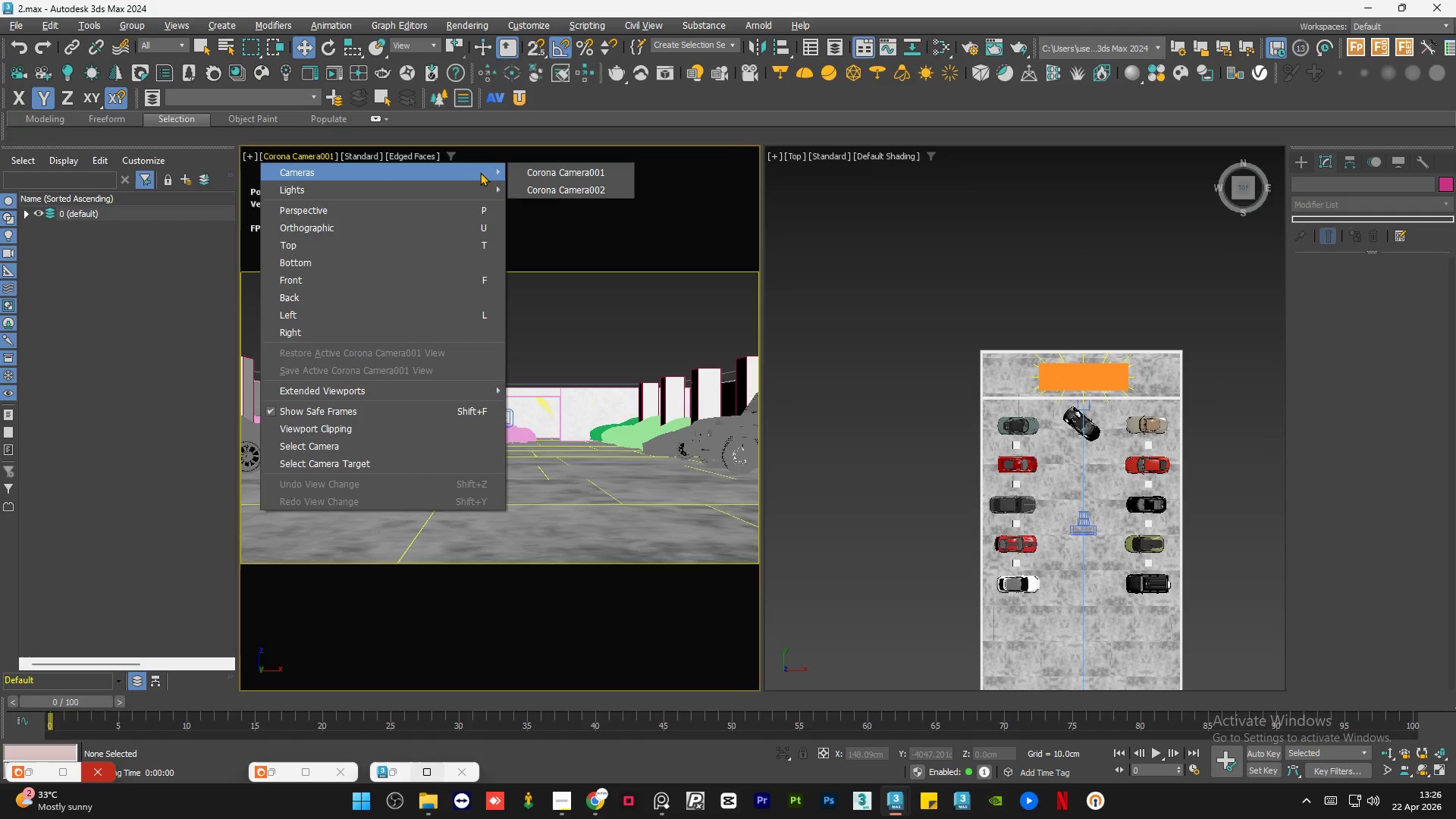 
left_click([555, 186])
 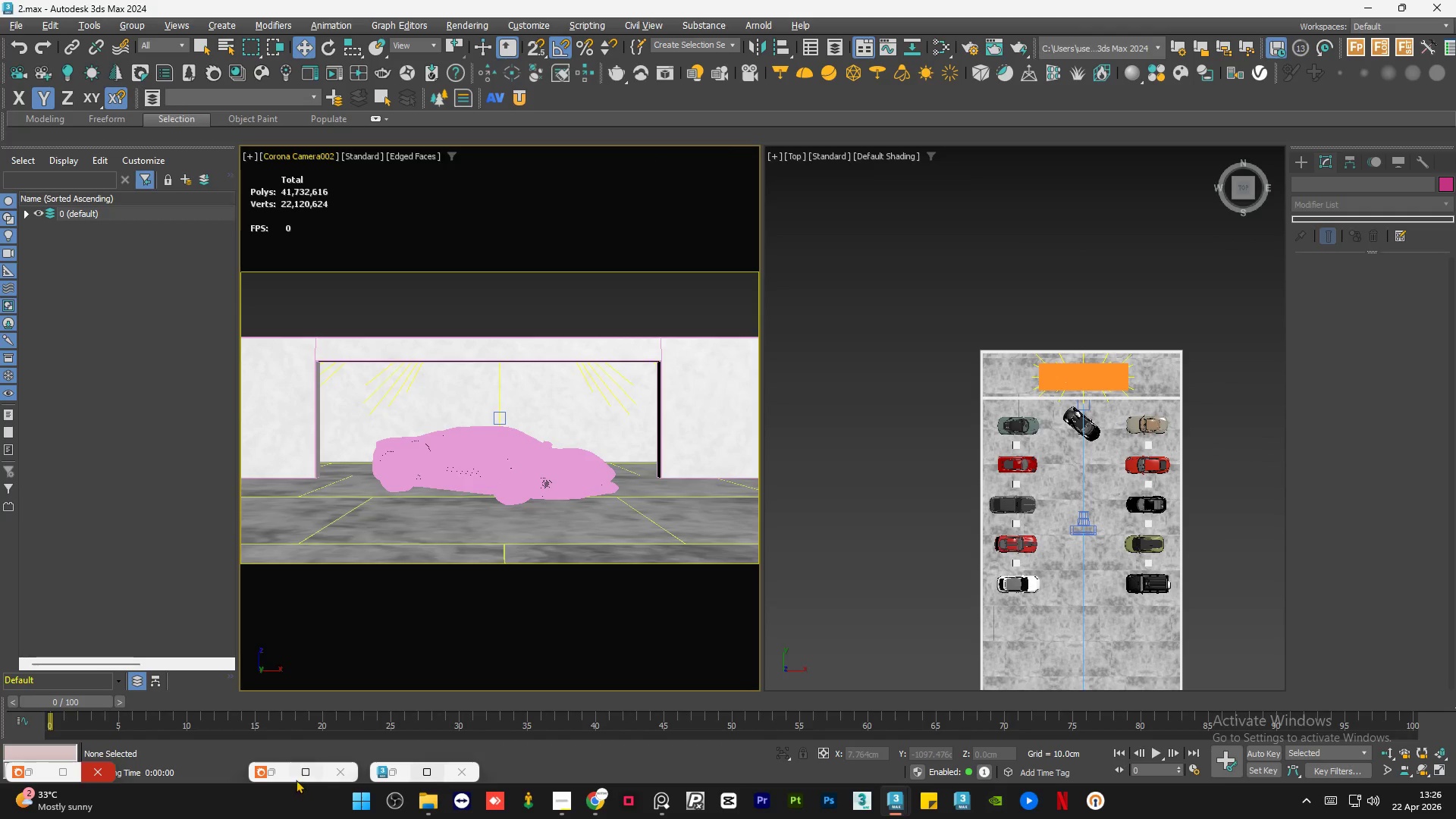 
left_click([284, 770])
 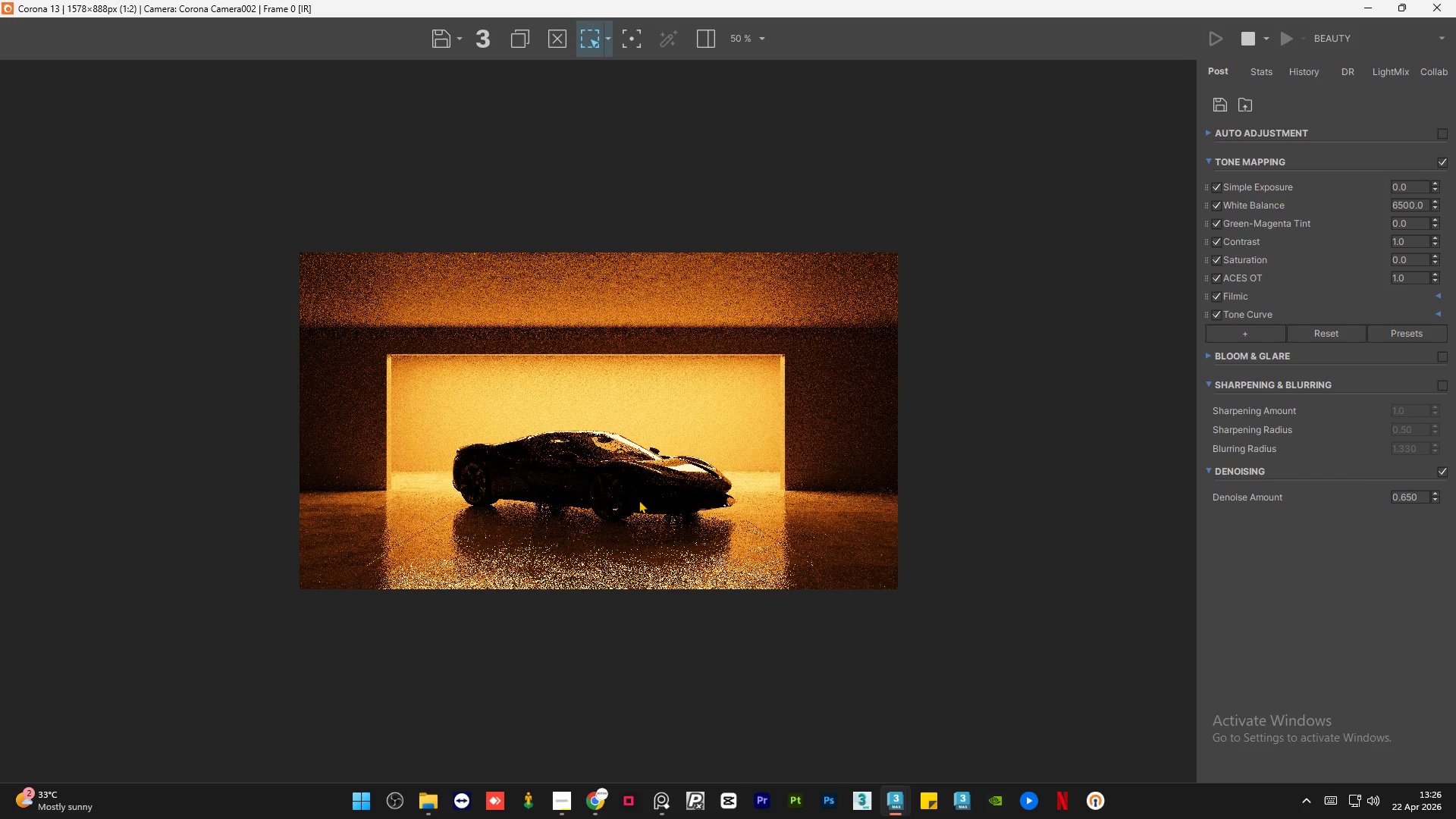 
wait(6.53)
 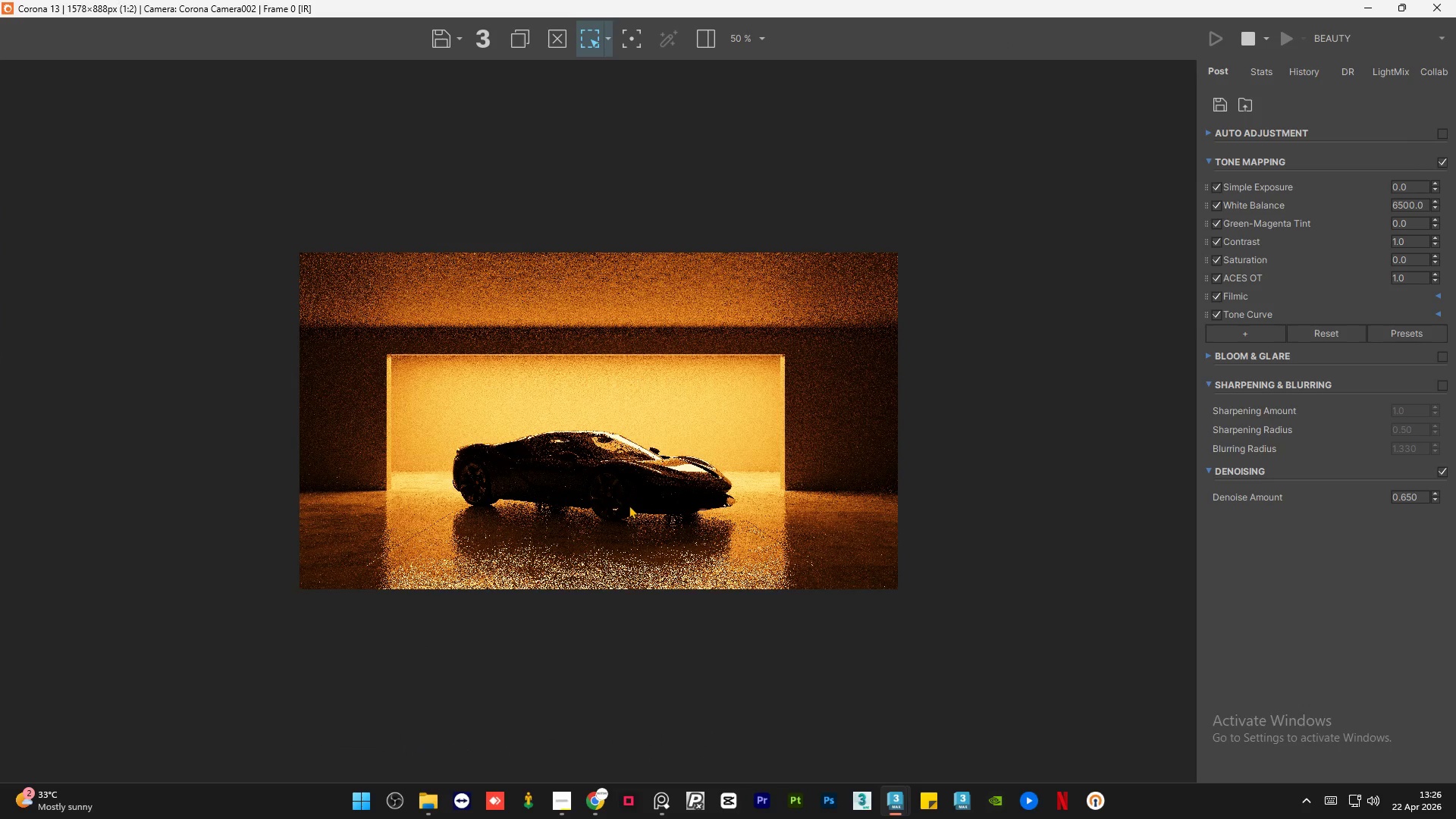 
scroll: coordinate [789, 597], scroll_direction: up, amount: 3.0
 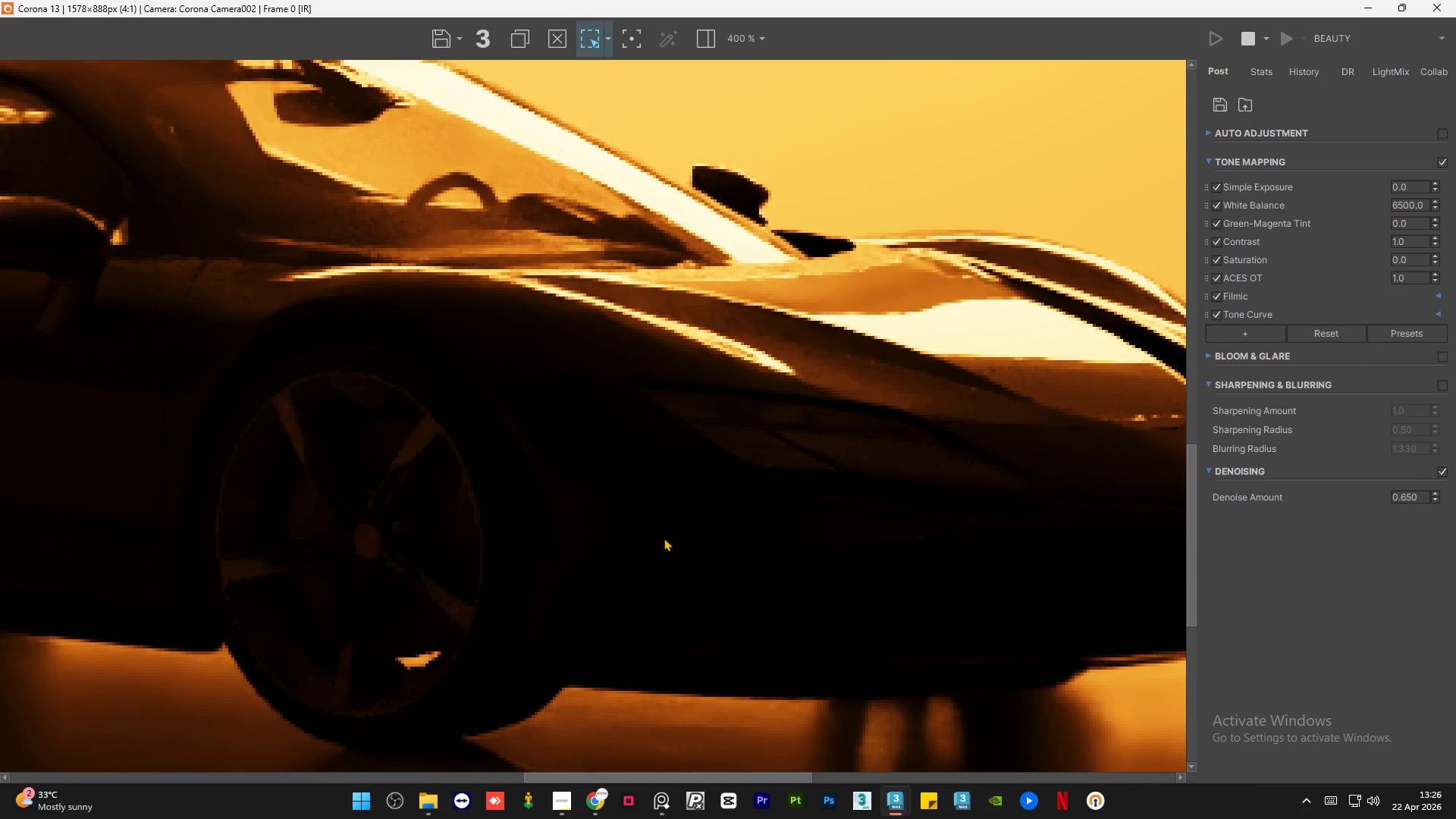 
scroll: coordinate [532, 494], scroll_direction: down, amount: 1.0
 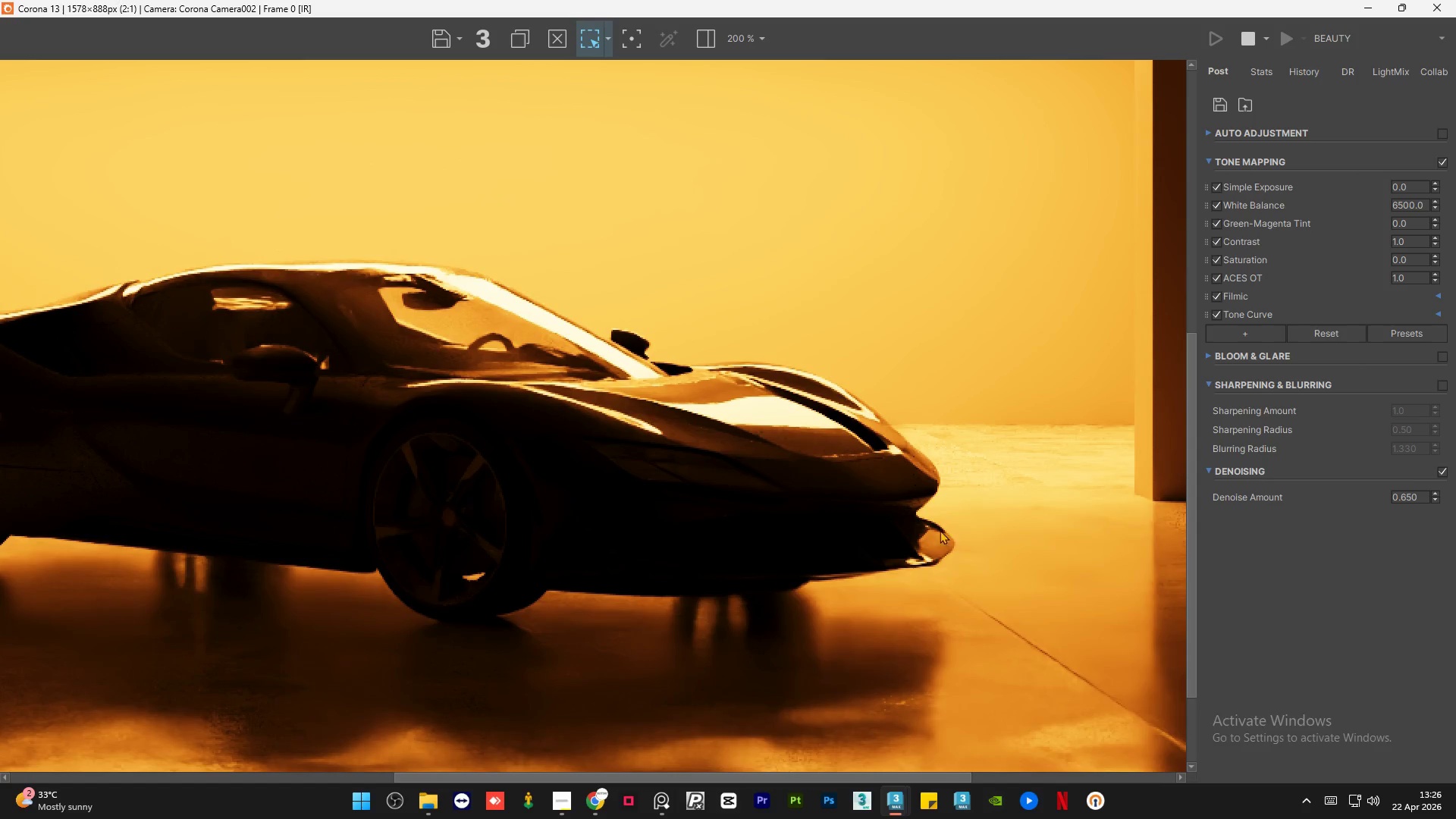 
scroll: coordinate [921, 519], scroll_direction: up, amount: 1.0
 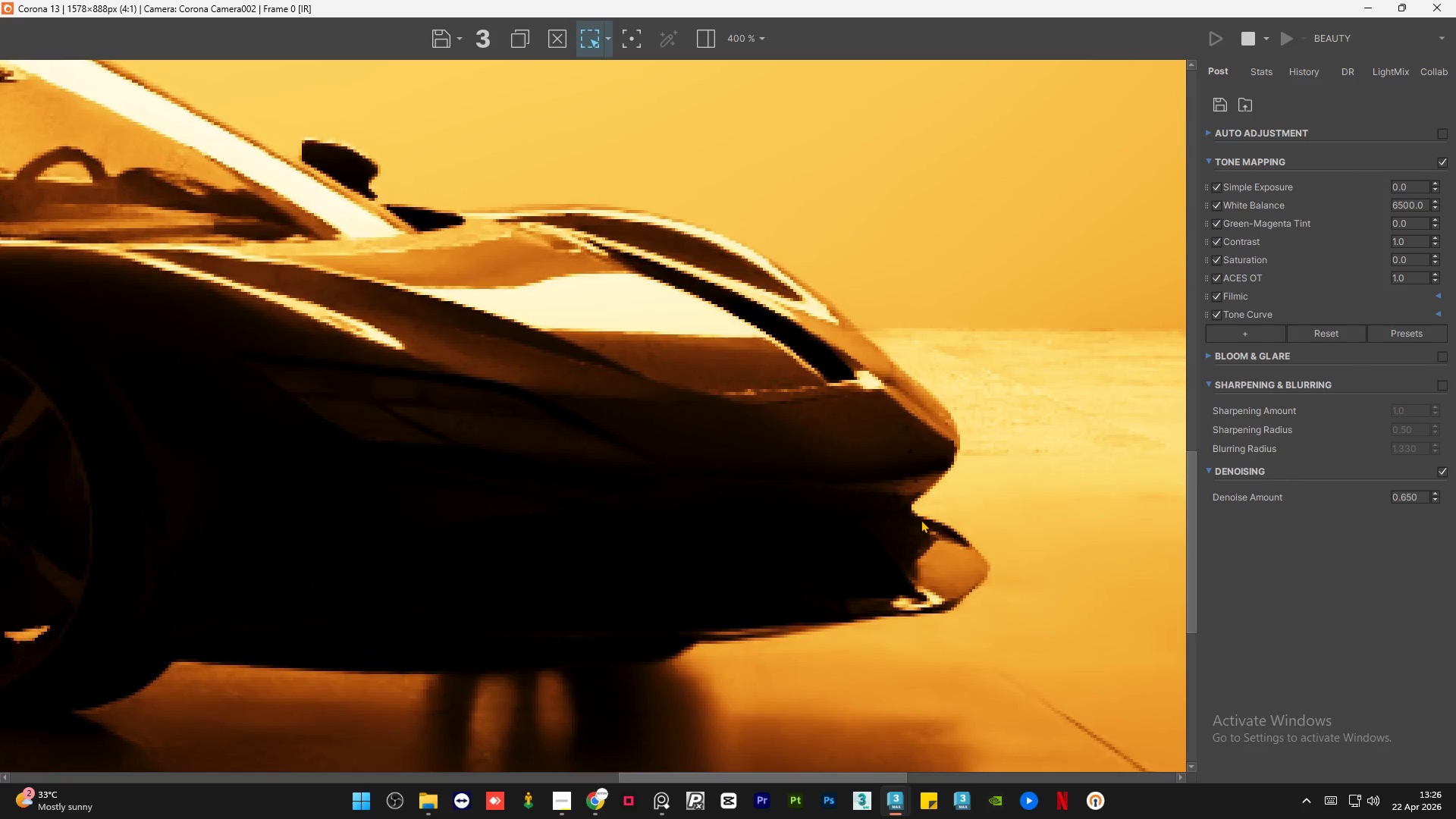 
scroll: coordinate [921, 519], scroll_direction: down, amount: 1.0
 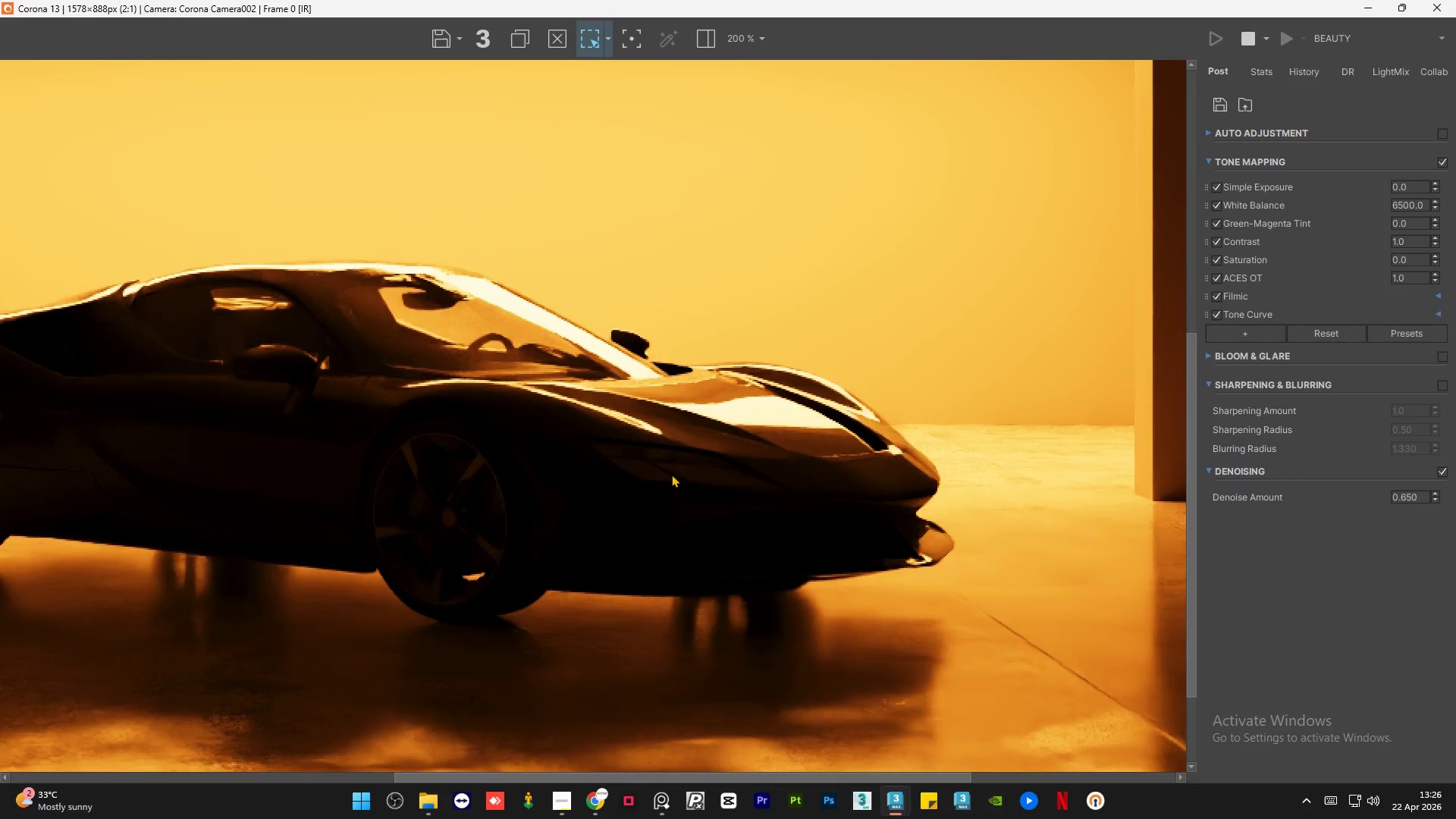 
scroll: coordinate [637, 457], scroll_direction: up, amount: 3.0
 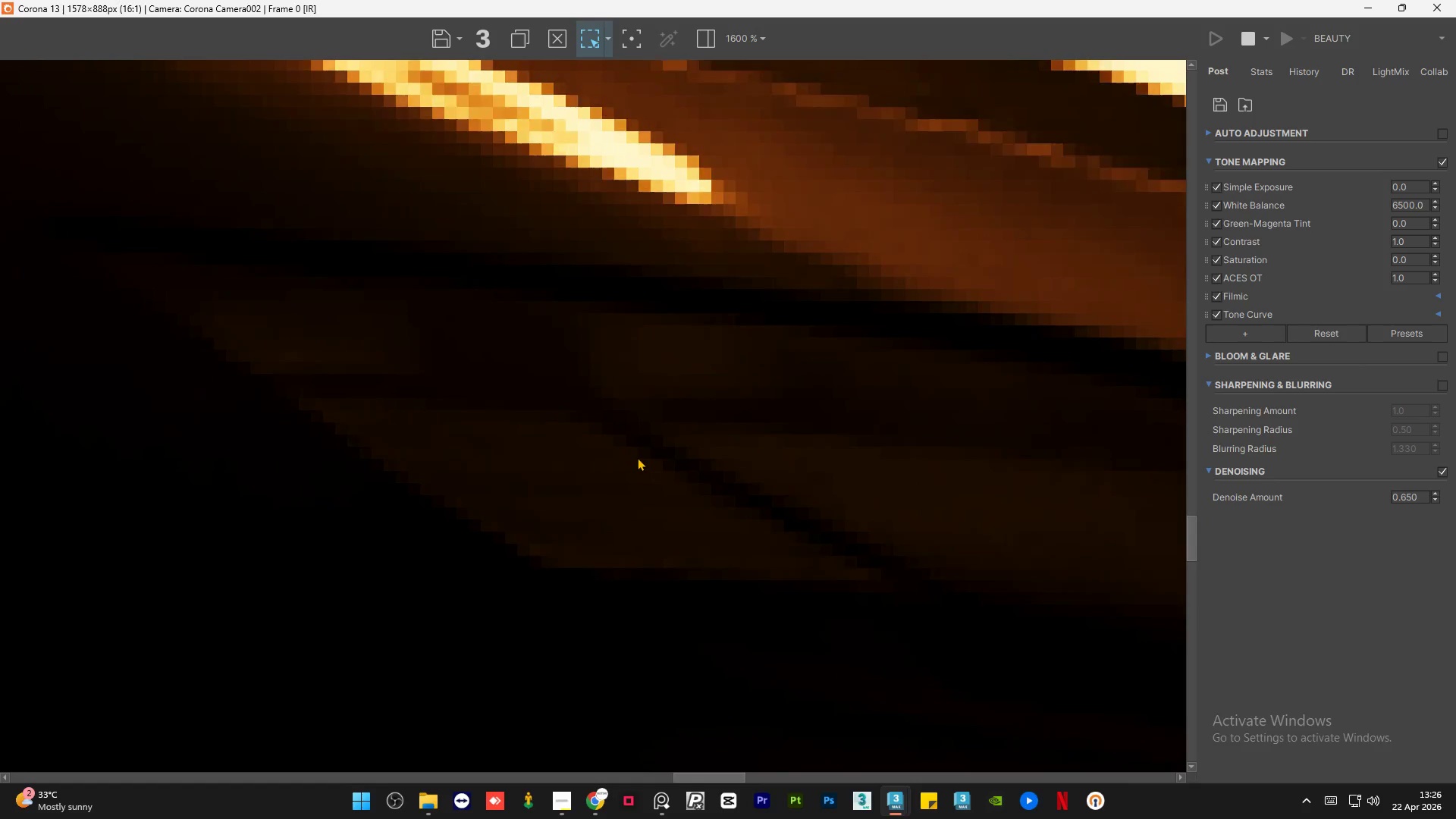 
scroll: coordinate [637, 457], scroll_direction: down, amount: 3.0
 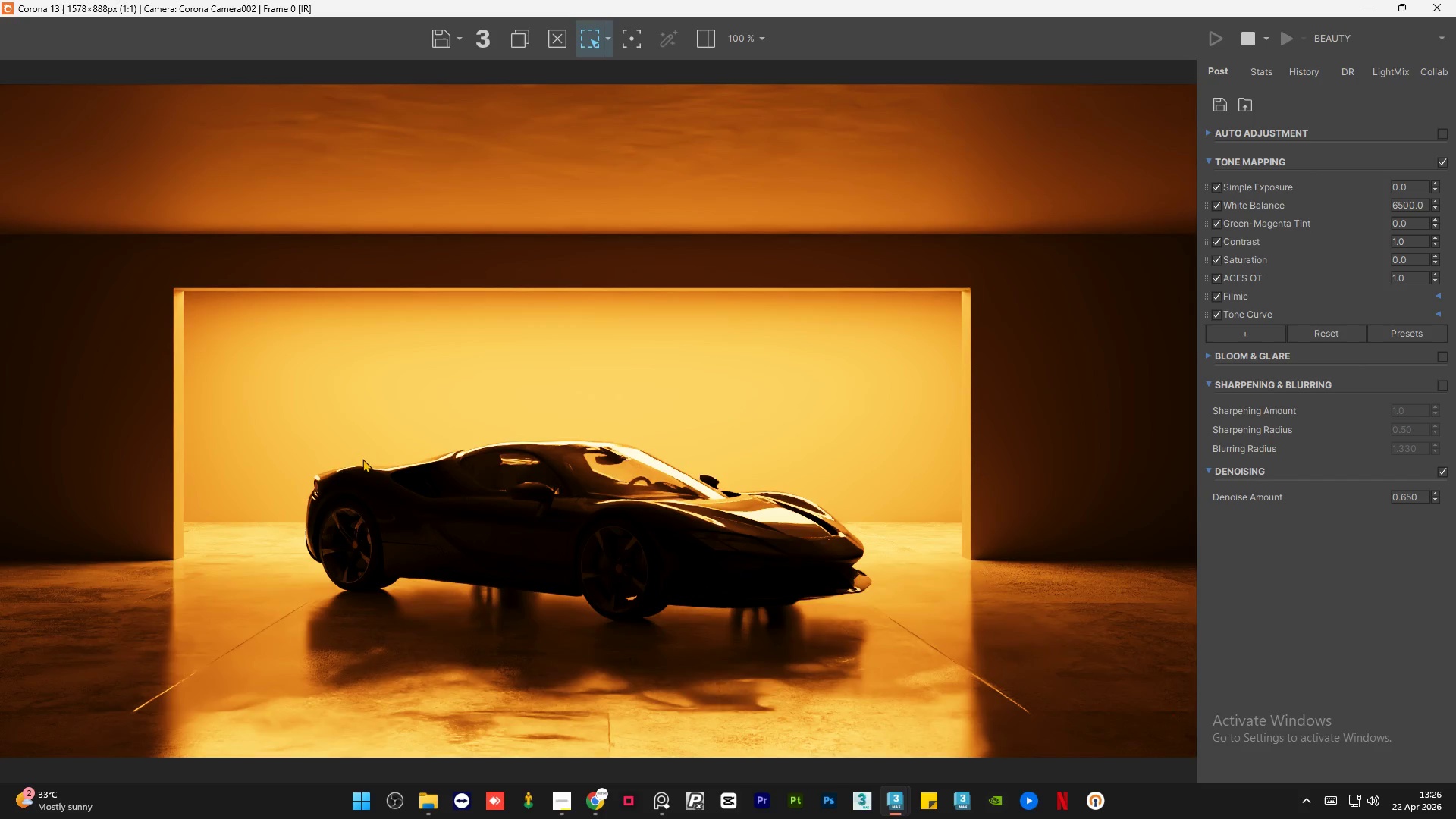 
scroll: coordinate [325, 642], scroll_direction: up, amount: 3.0
 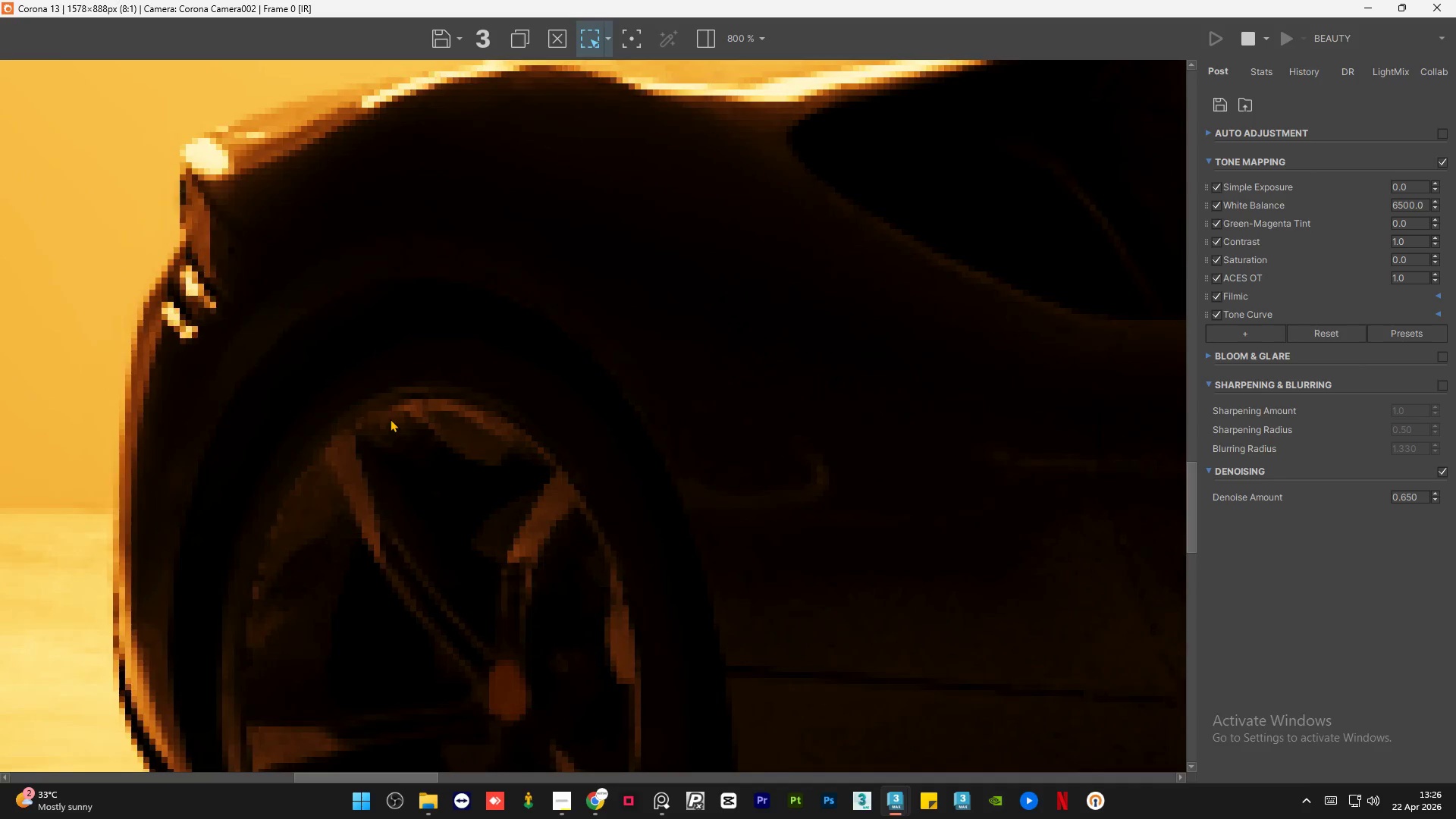 
scroll: coordinate [390, 419], scroll_direction: down, amount: 1.0
 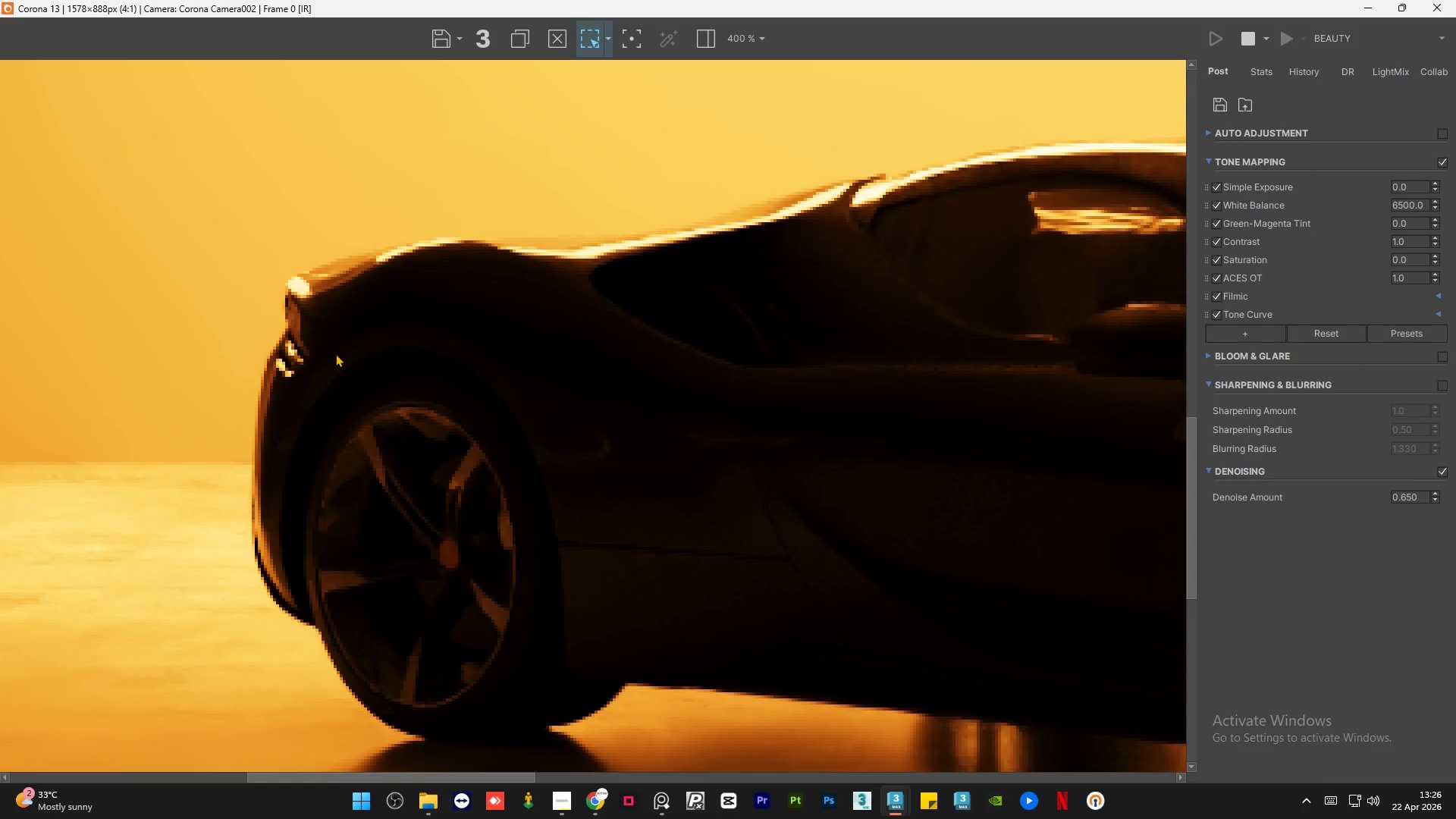 
scroll: coordinate [328, 345], scroll_direction: up, amount: 2.0
 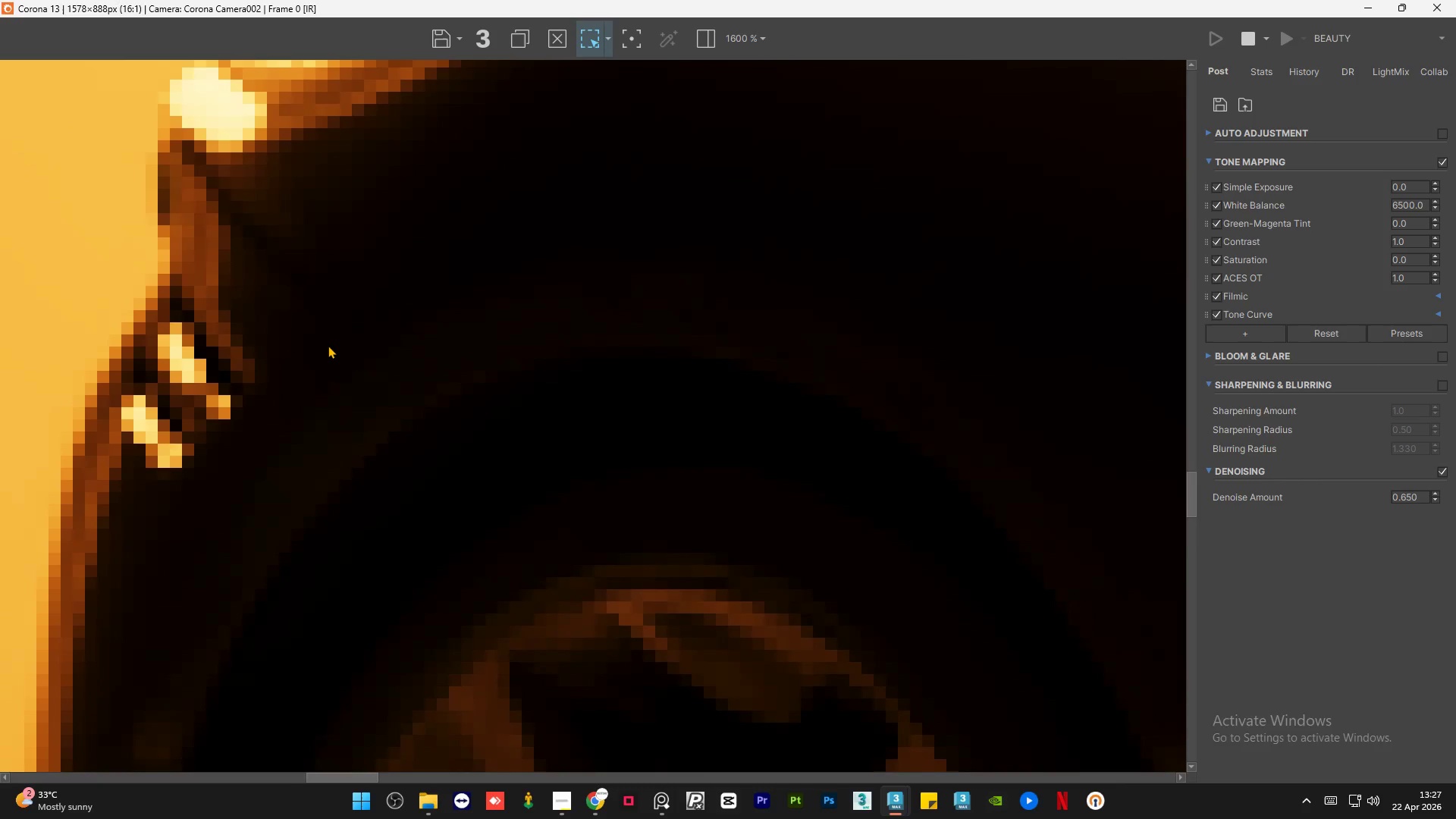 
scroll: coordinate [438, 439], scroll_direction: down, amount: 4.0
 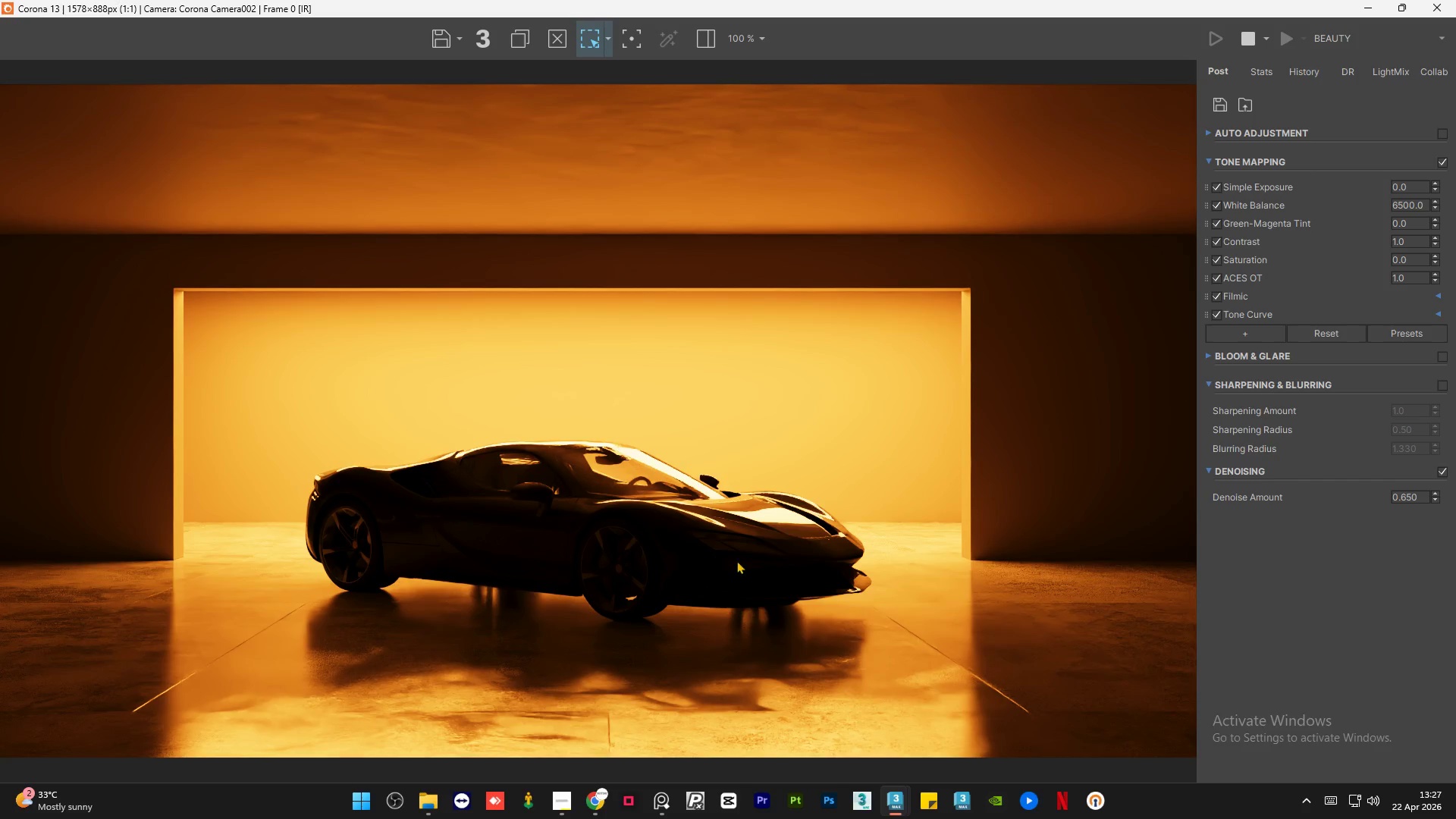 
scroll: coordinate [538, 569], scroll_direction: up, amount: 3.0
 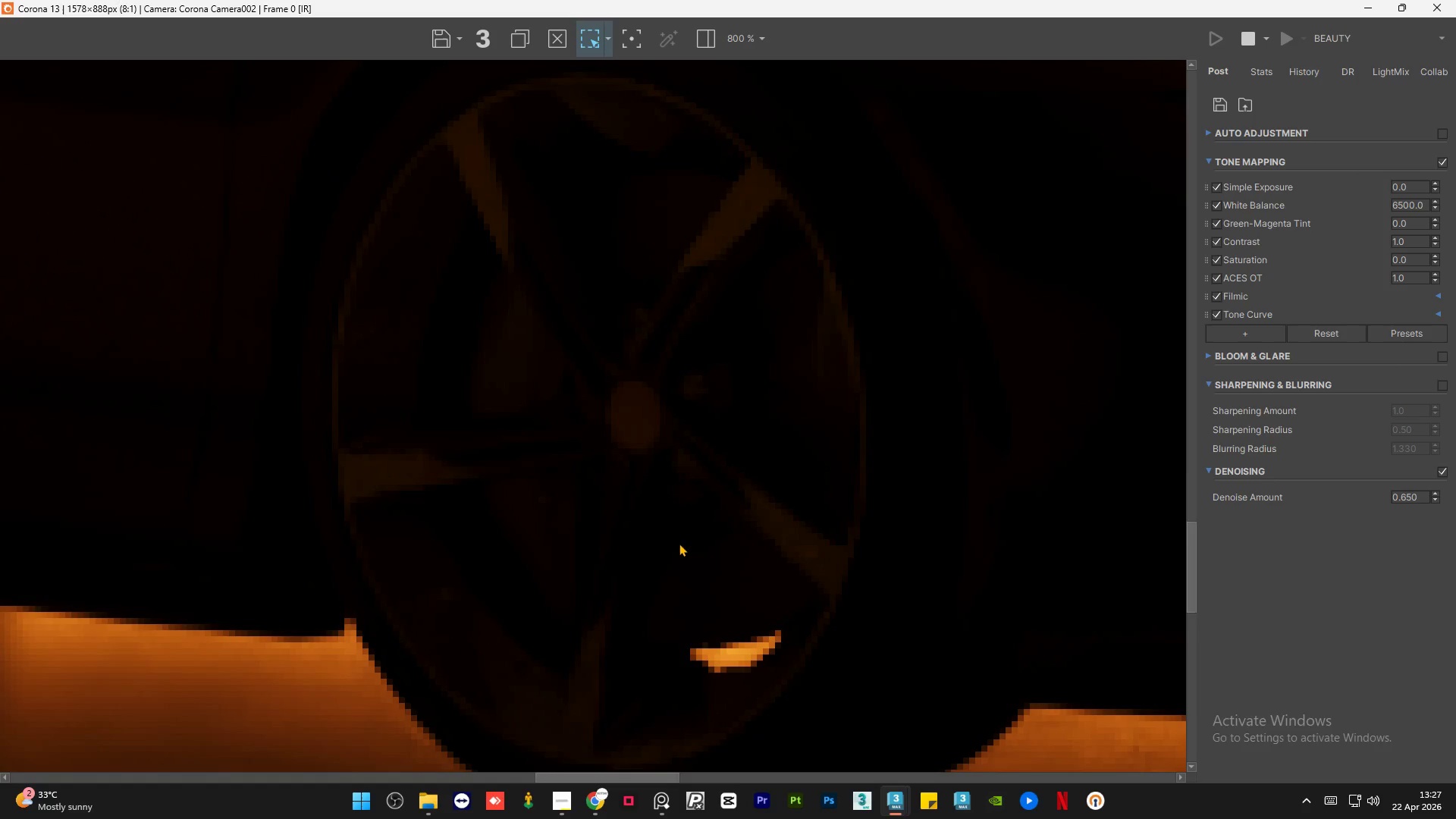 
scroll: coordinate [680, 540], scroll_direction: down, amount: 4.0
 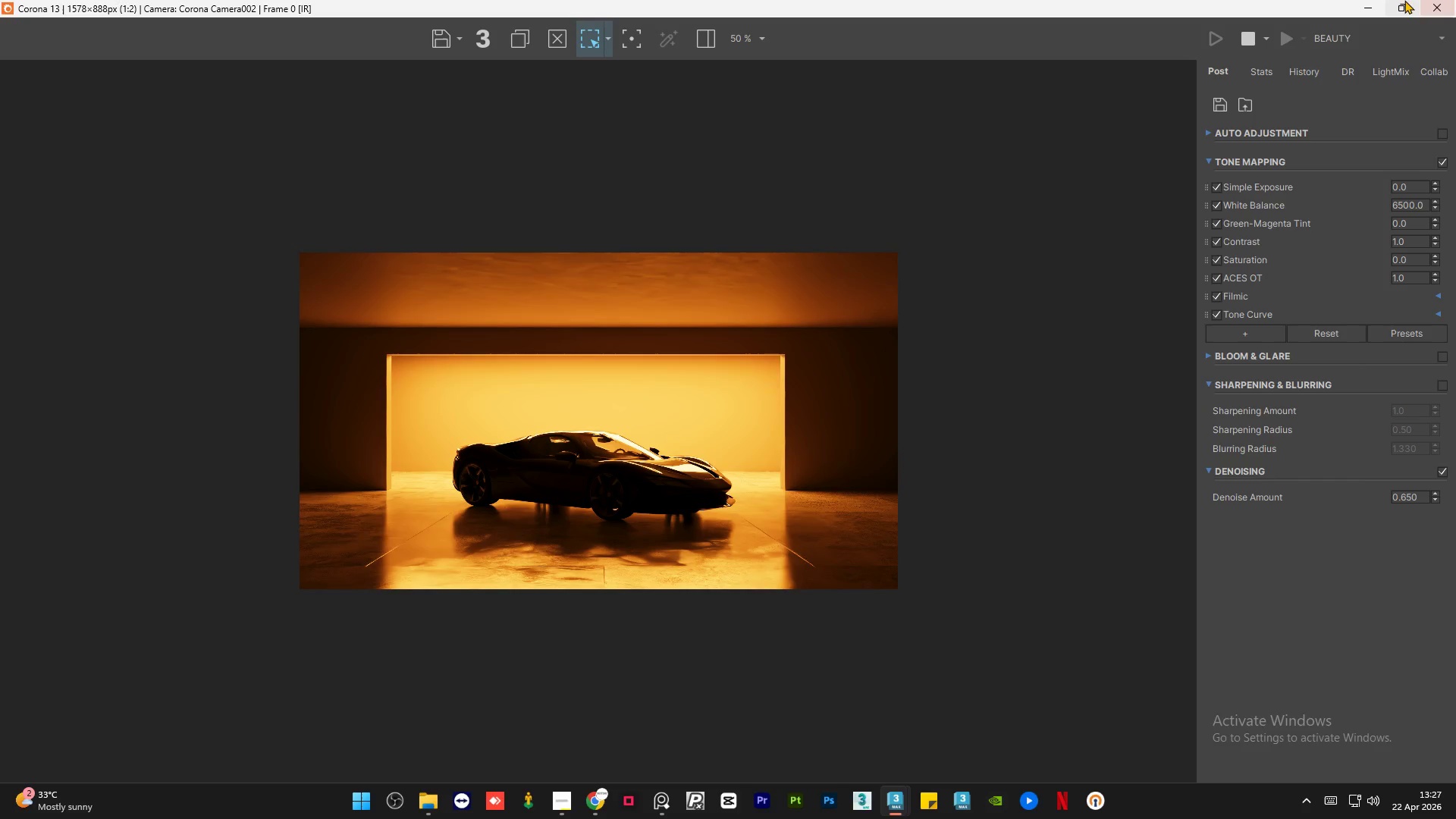 
left_click([1400, 0])
 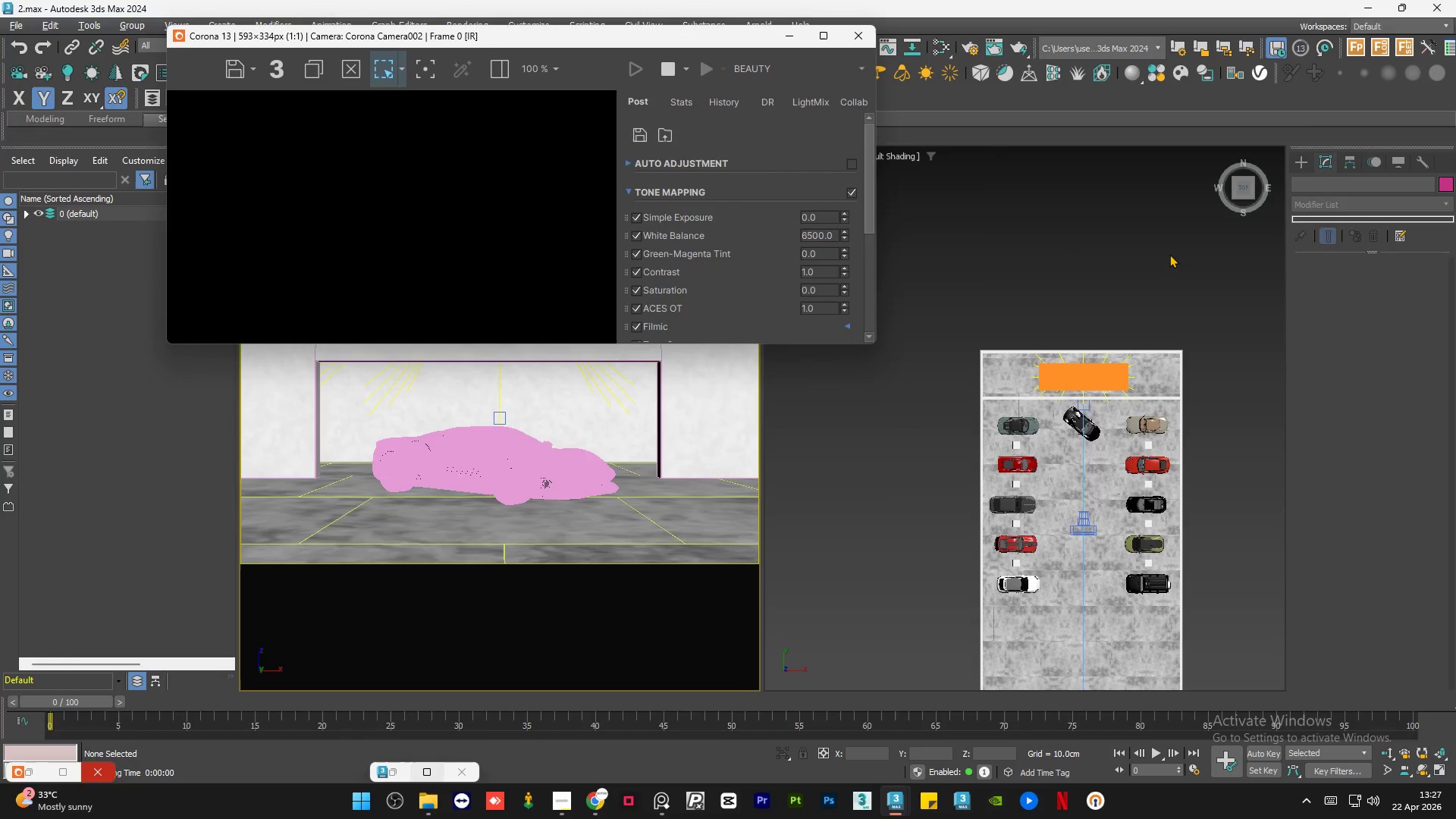 
left_click([1057, 236])
 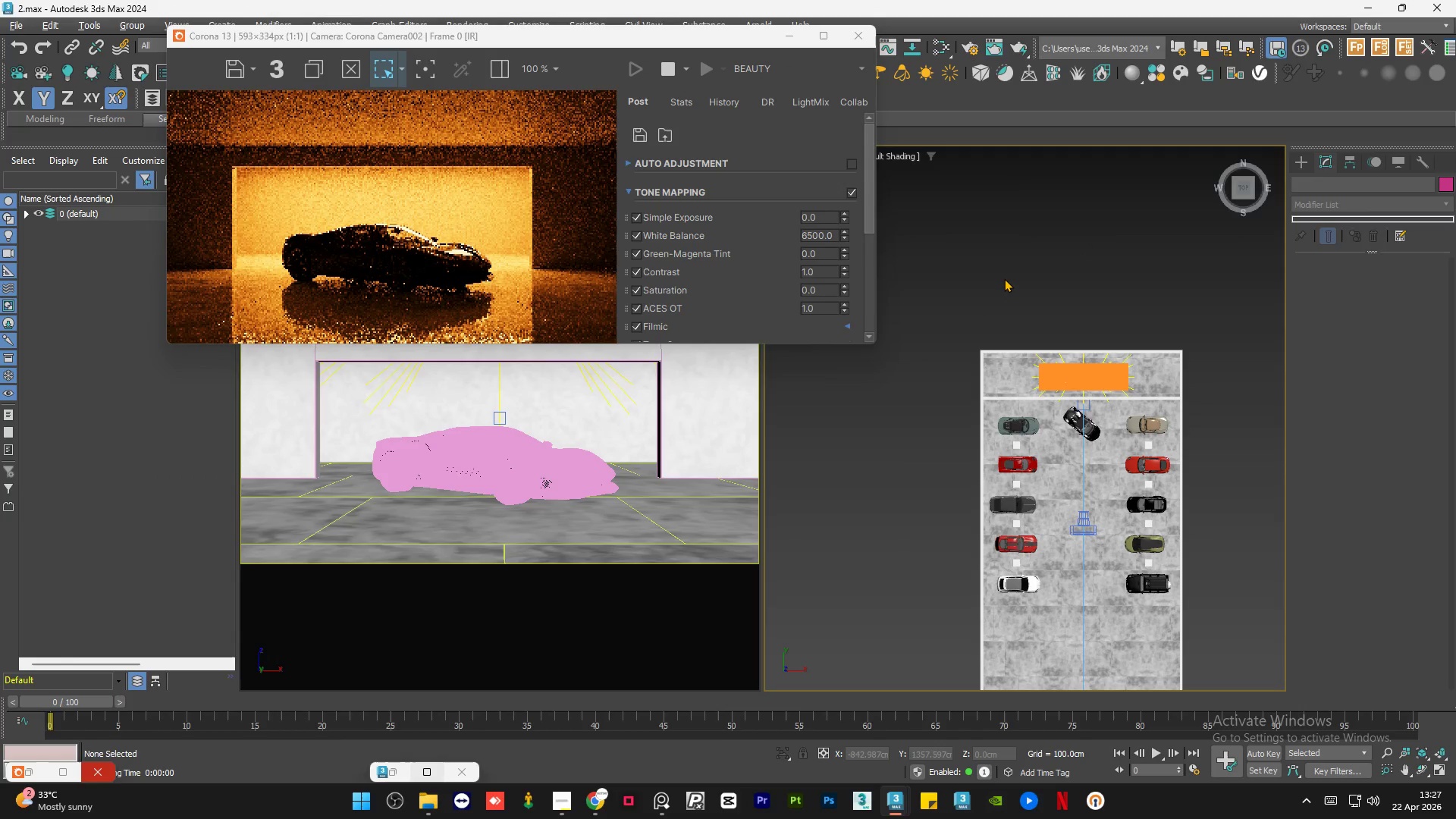 
key(Control+S)
 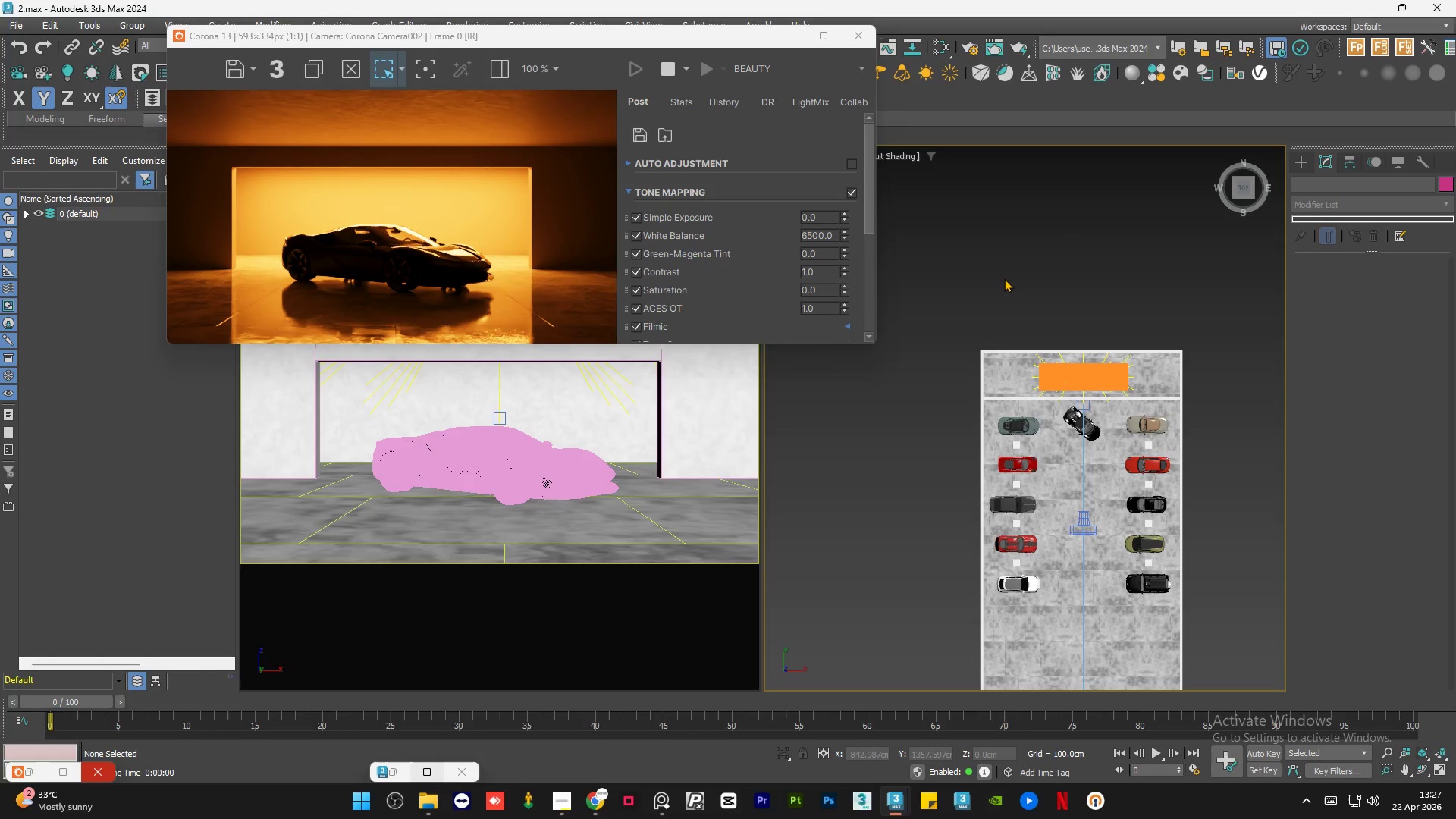 
wait(22.83)
 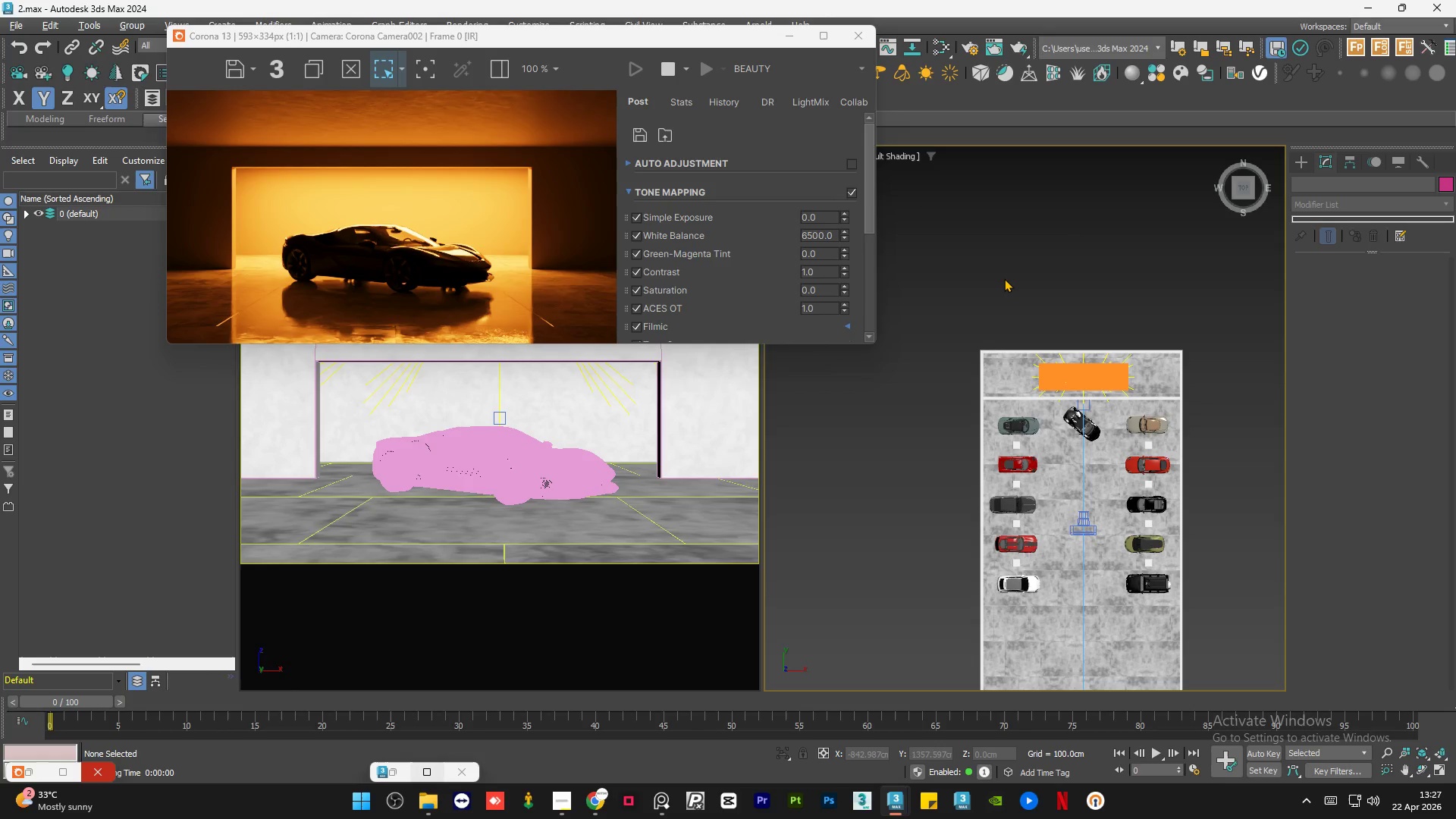 
double_click([1004, 278])
 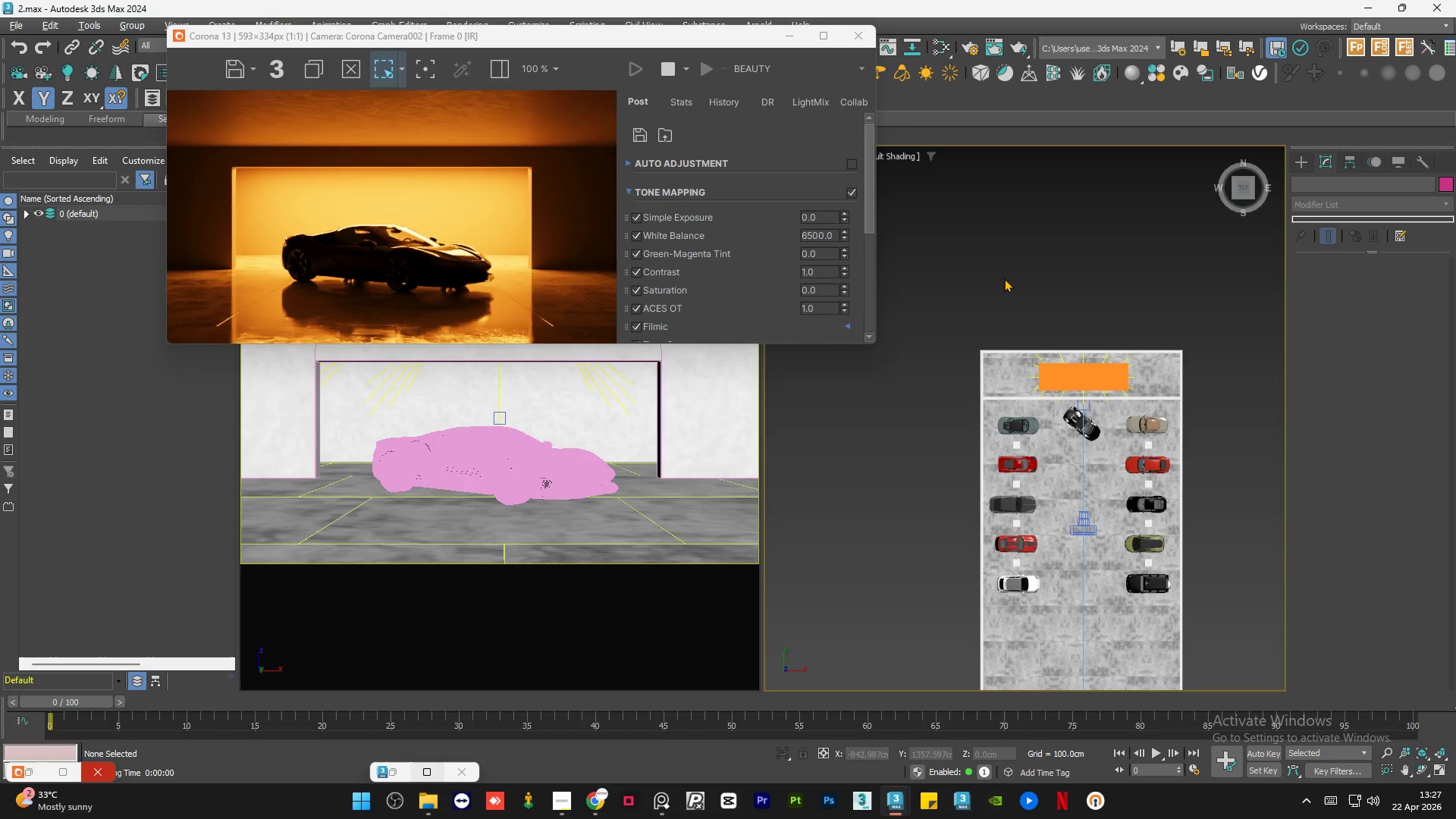 
triple_click([1004, 278])
 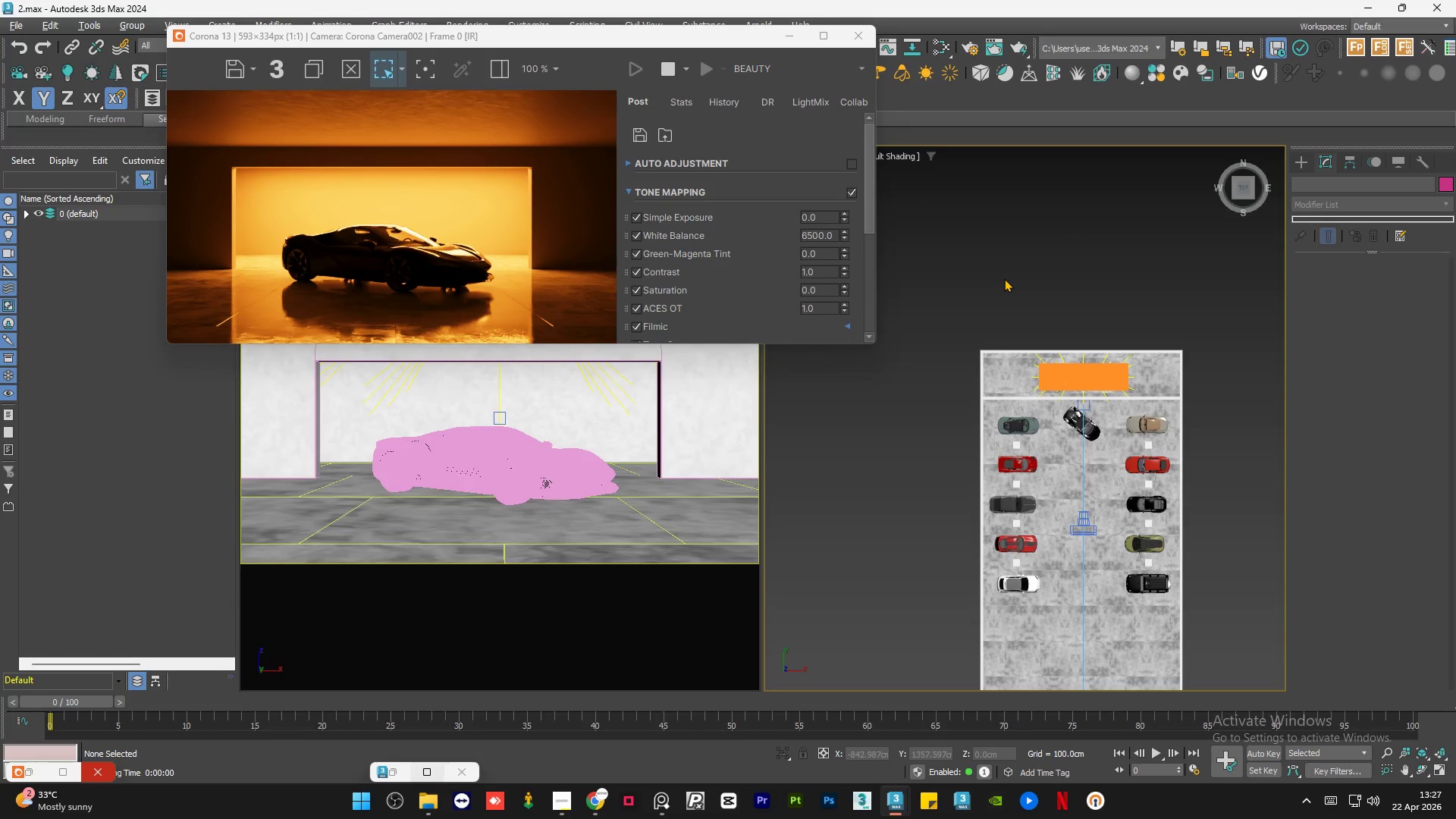 
double_click([1004, 278])
 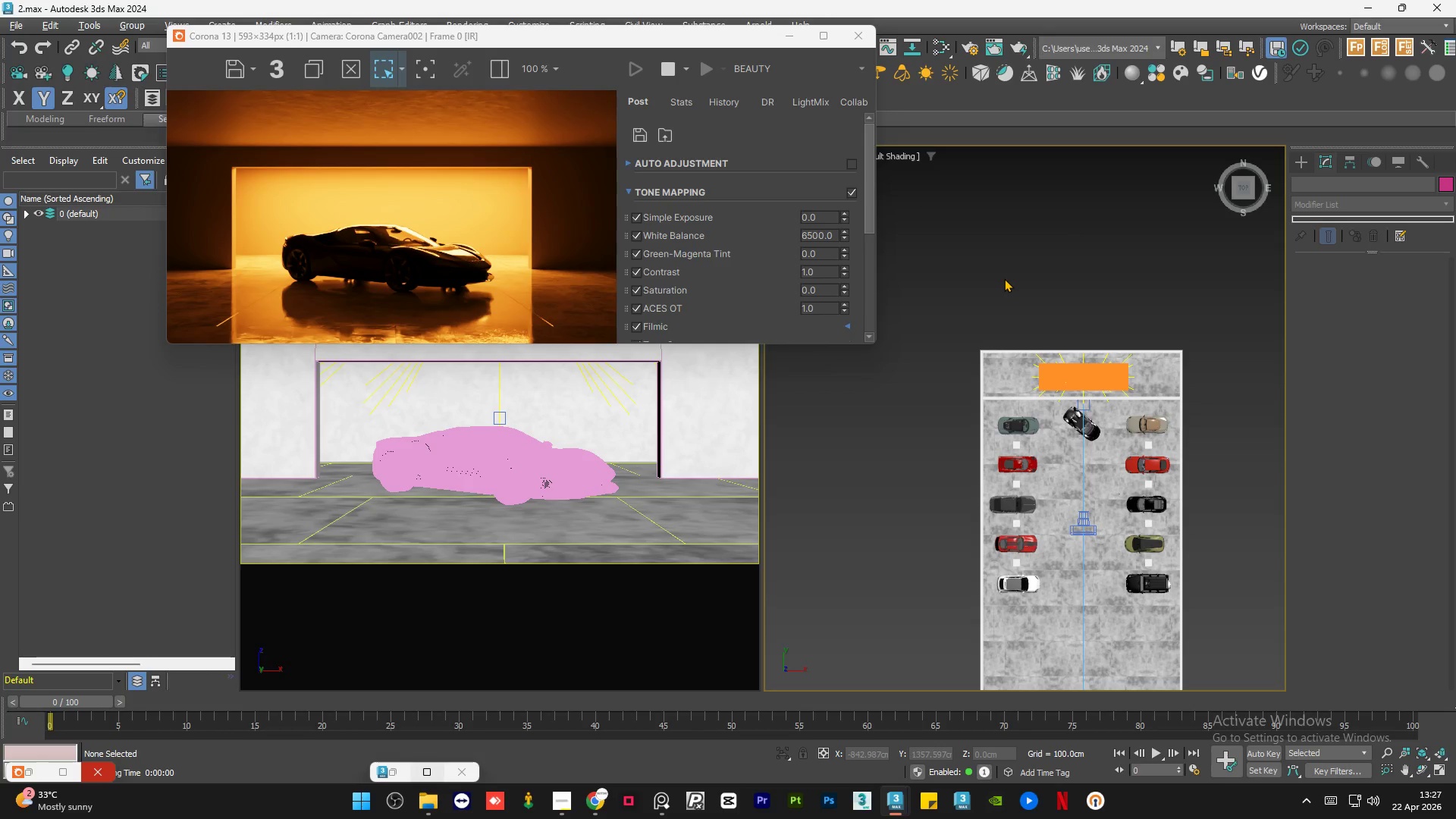 
triple_click([1004, 278])
 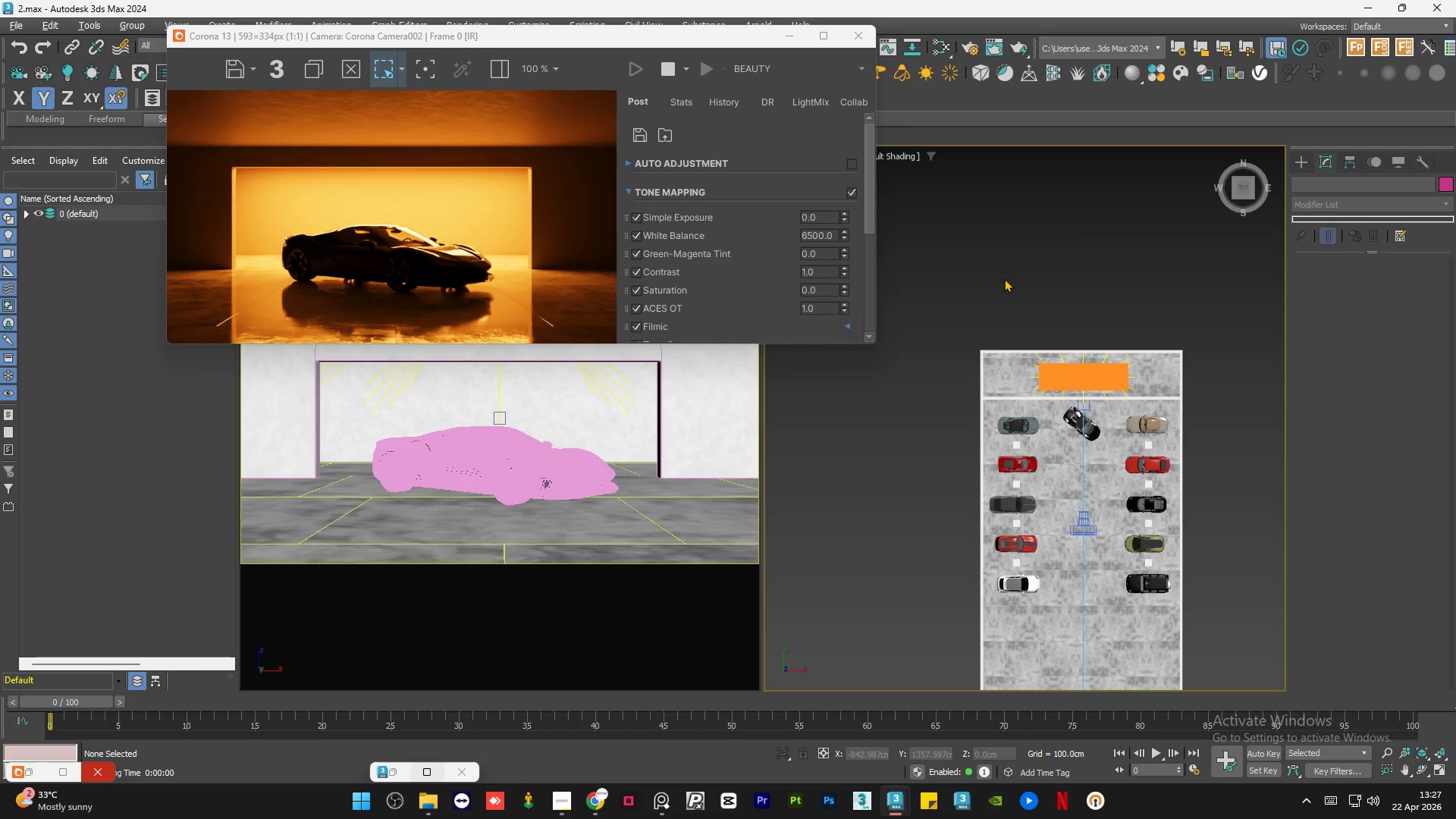 
key(Control+S)
 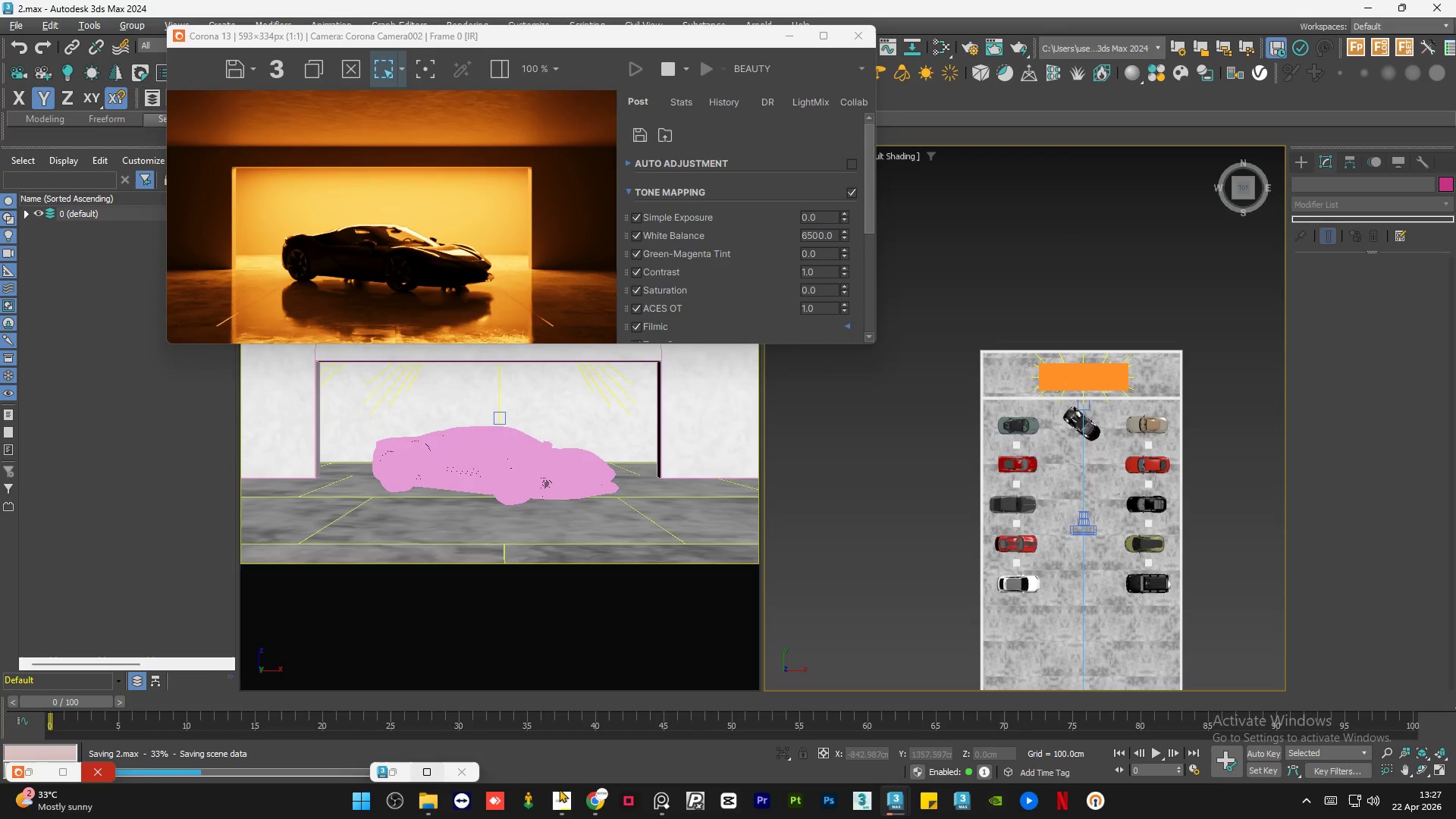 
left_click([558, 811])